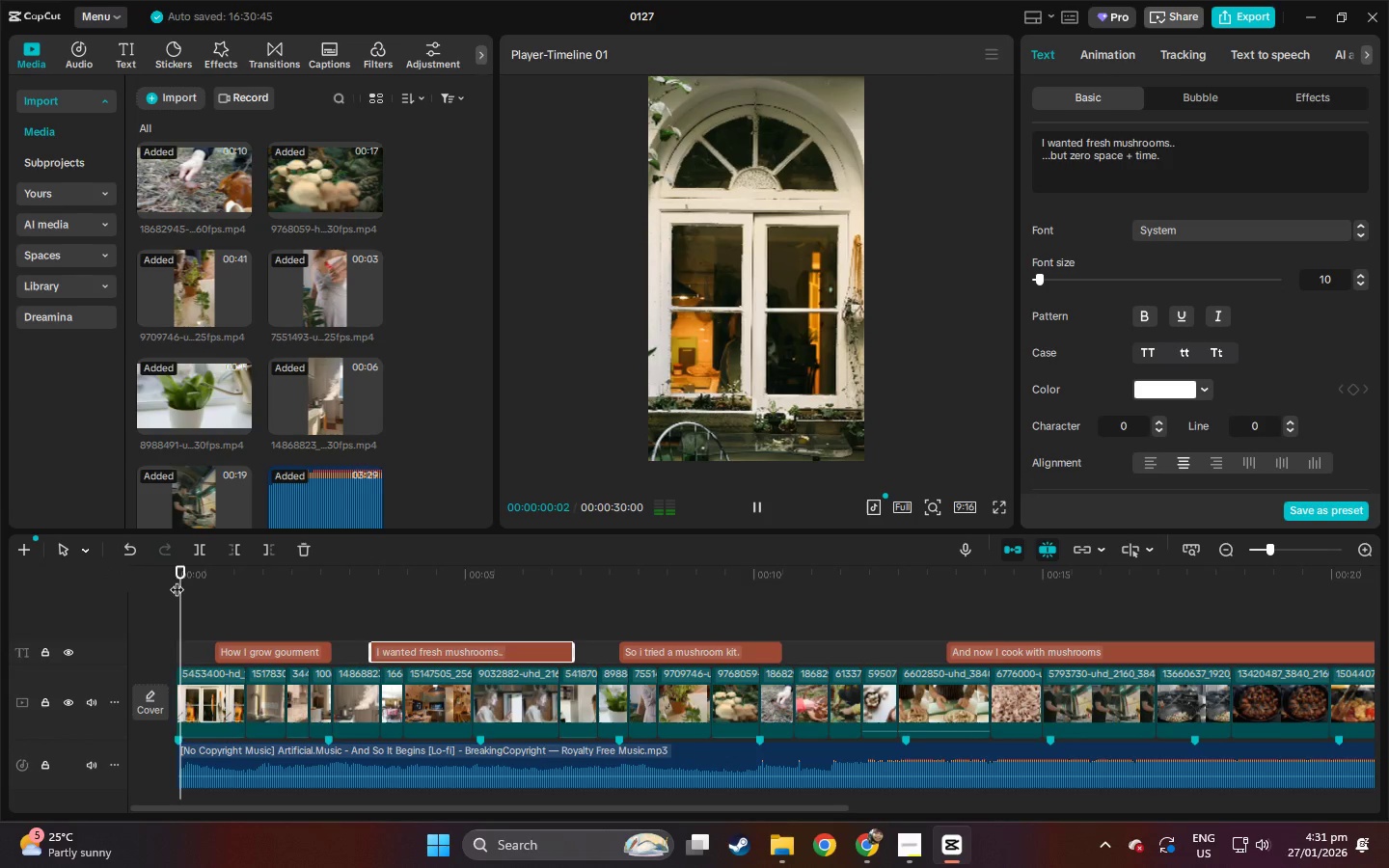 
key(Space)
 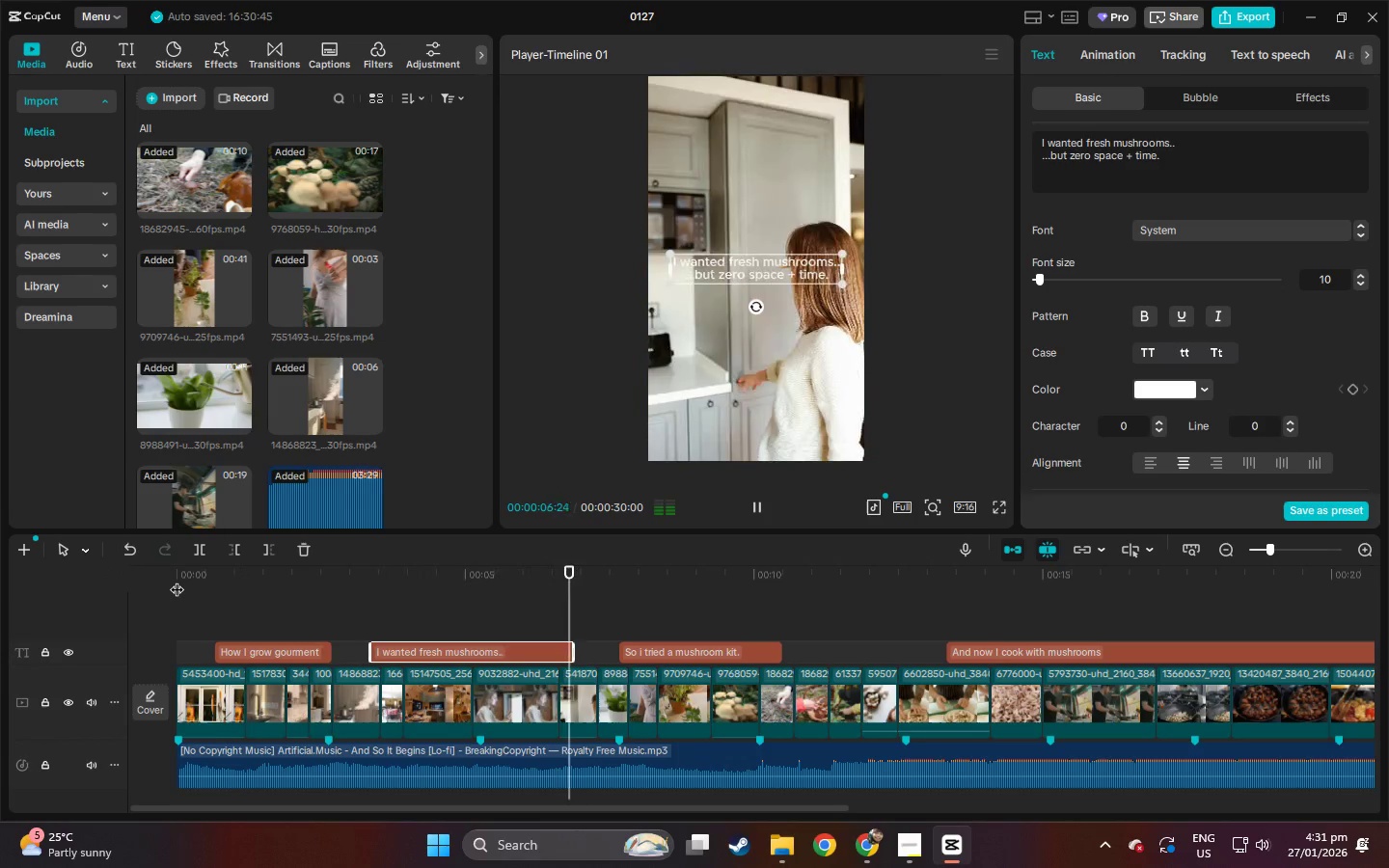 
wait(11.75)
 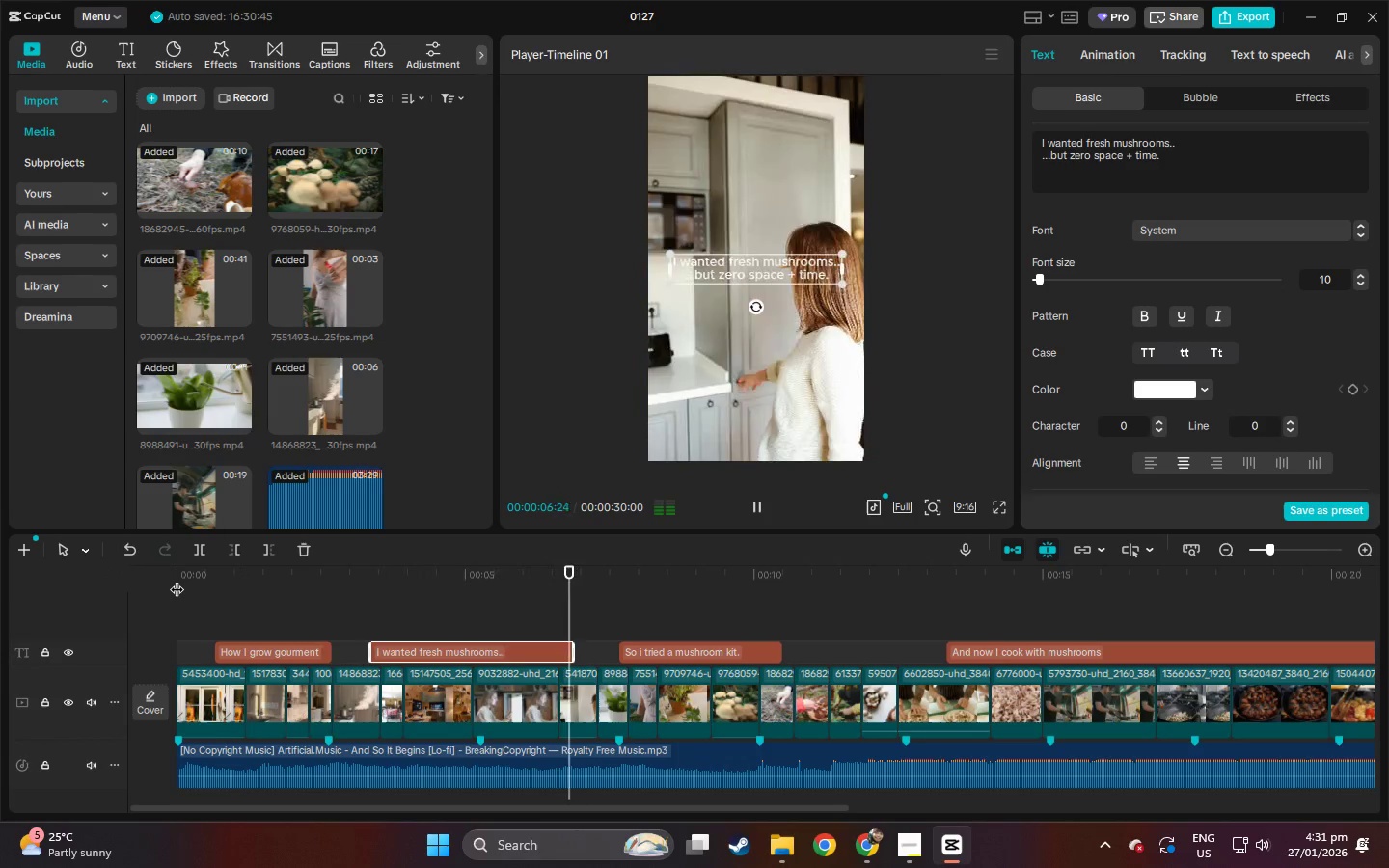 
key(Space)
 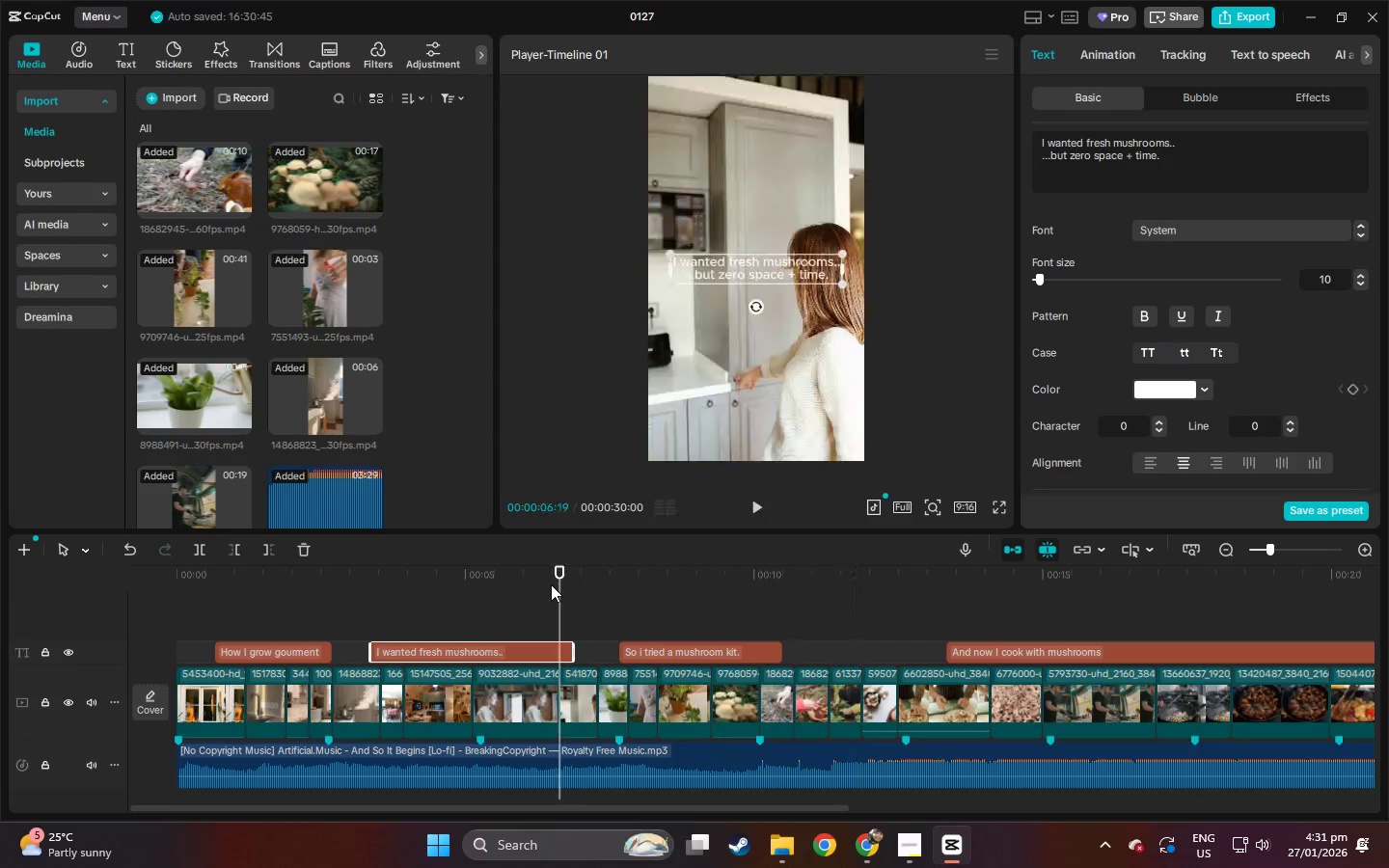 
key(Space)
 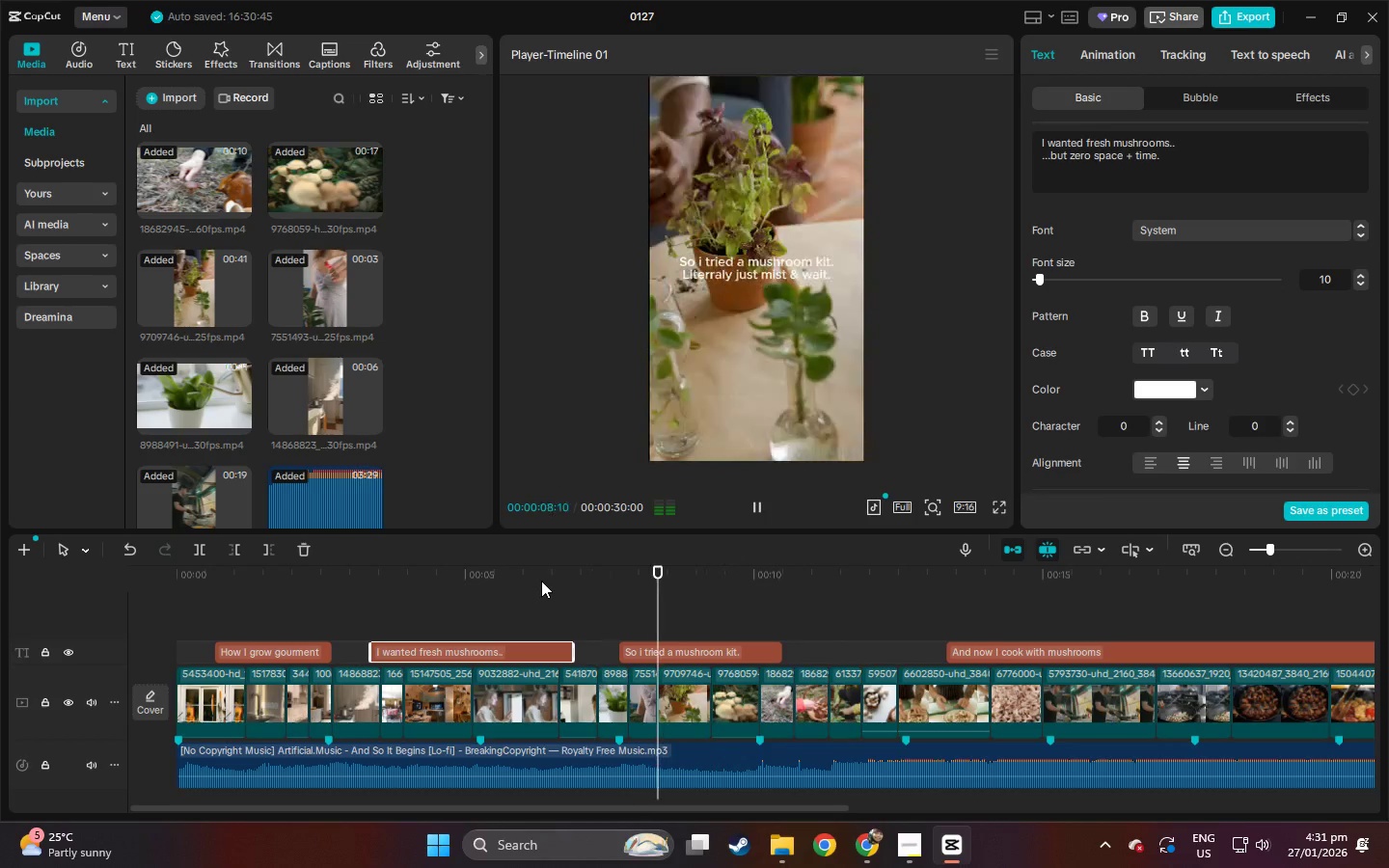 
key(Space)
 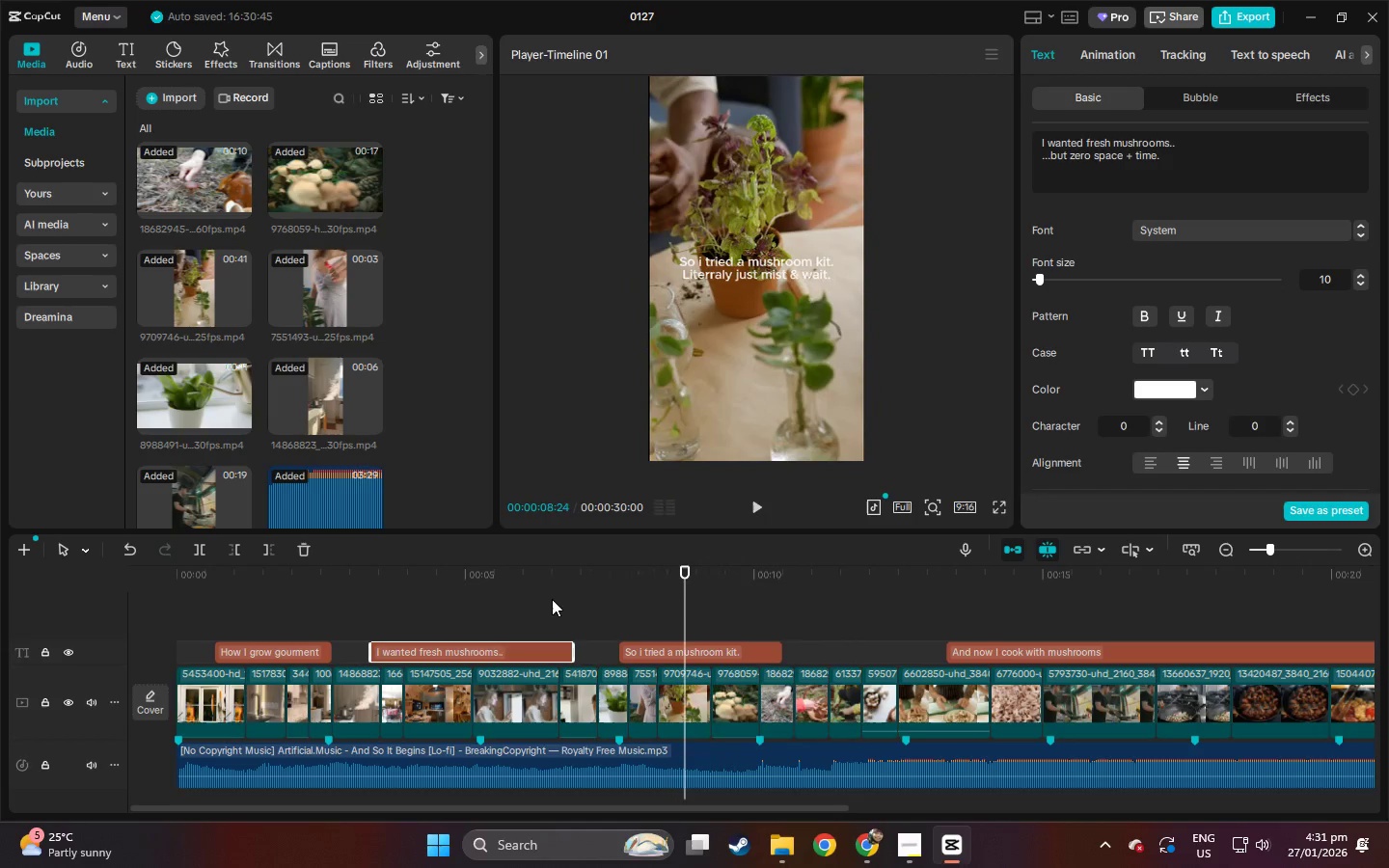 
left_click([537, 572])
 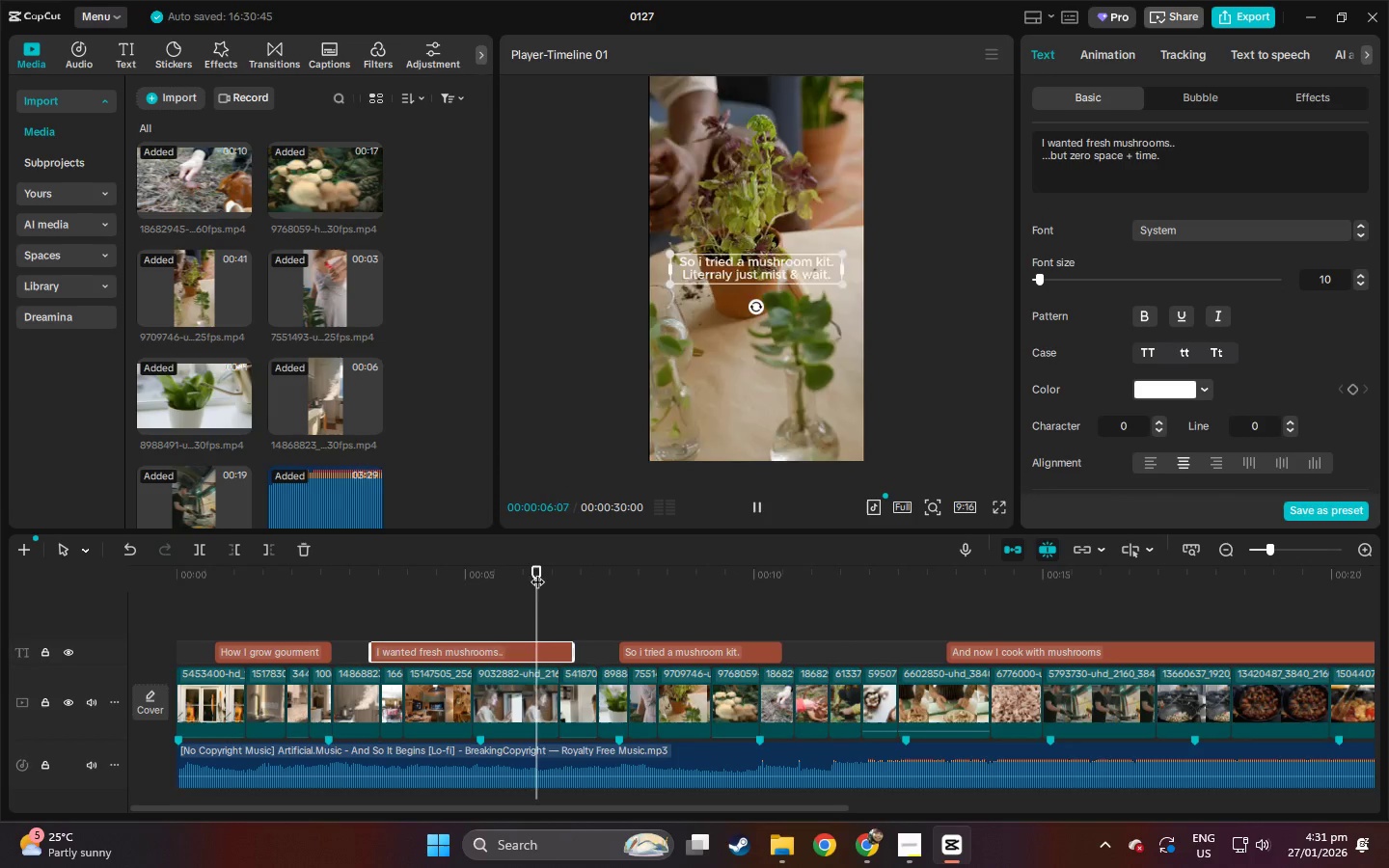 
key(Space)
 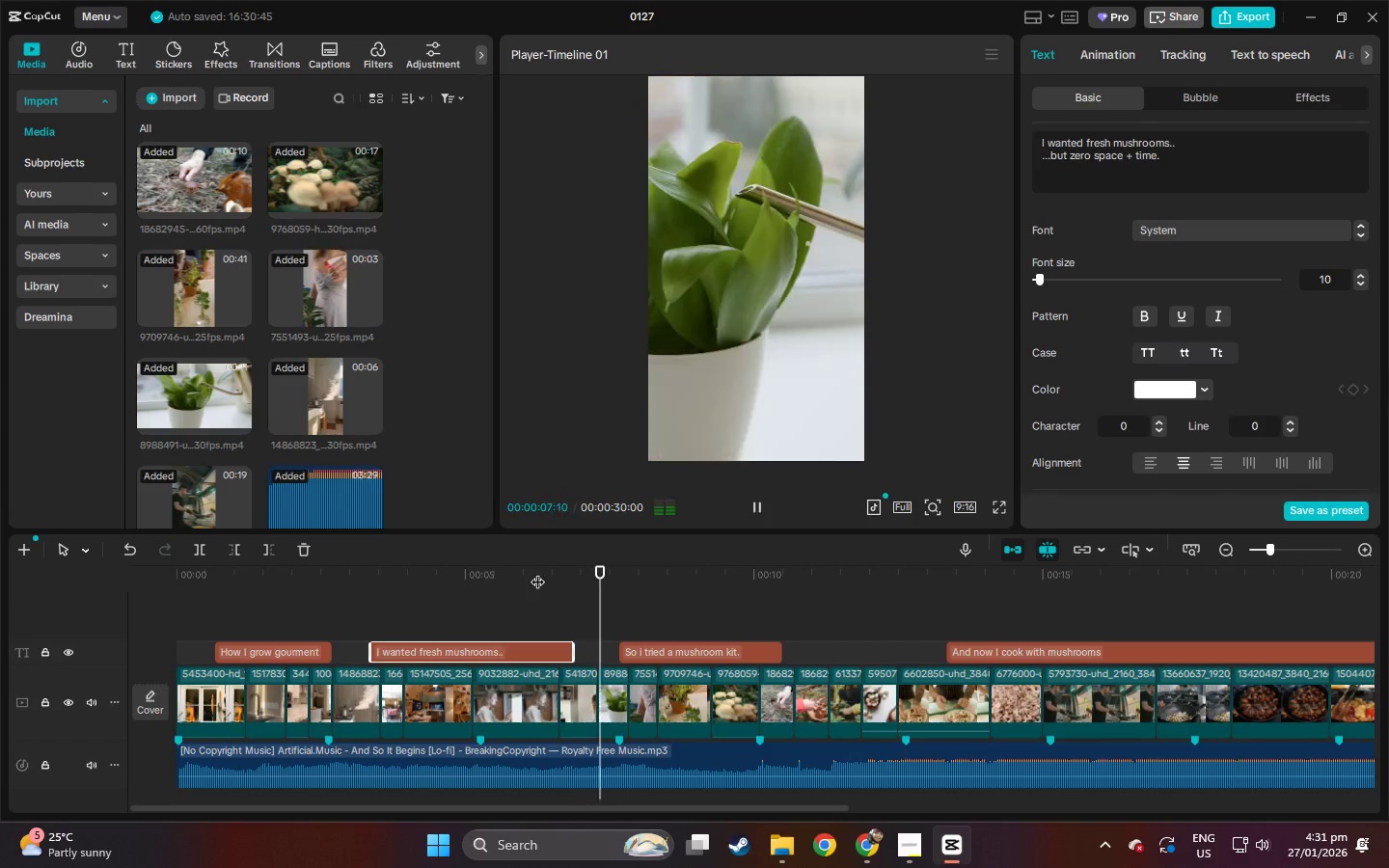 
key(Space)
 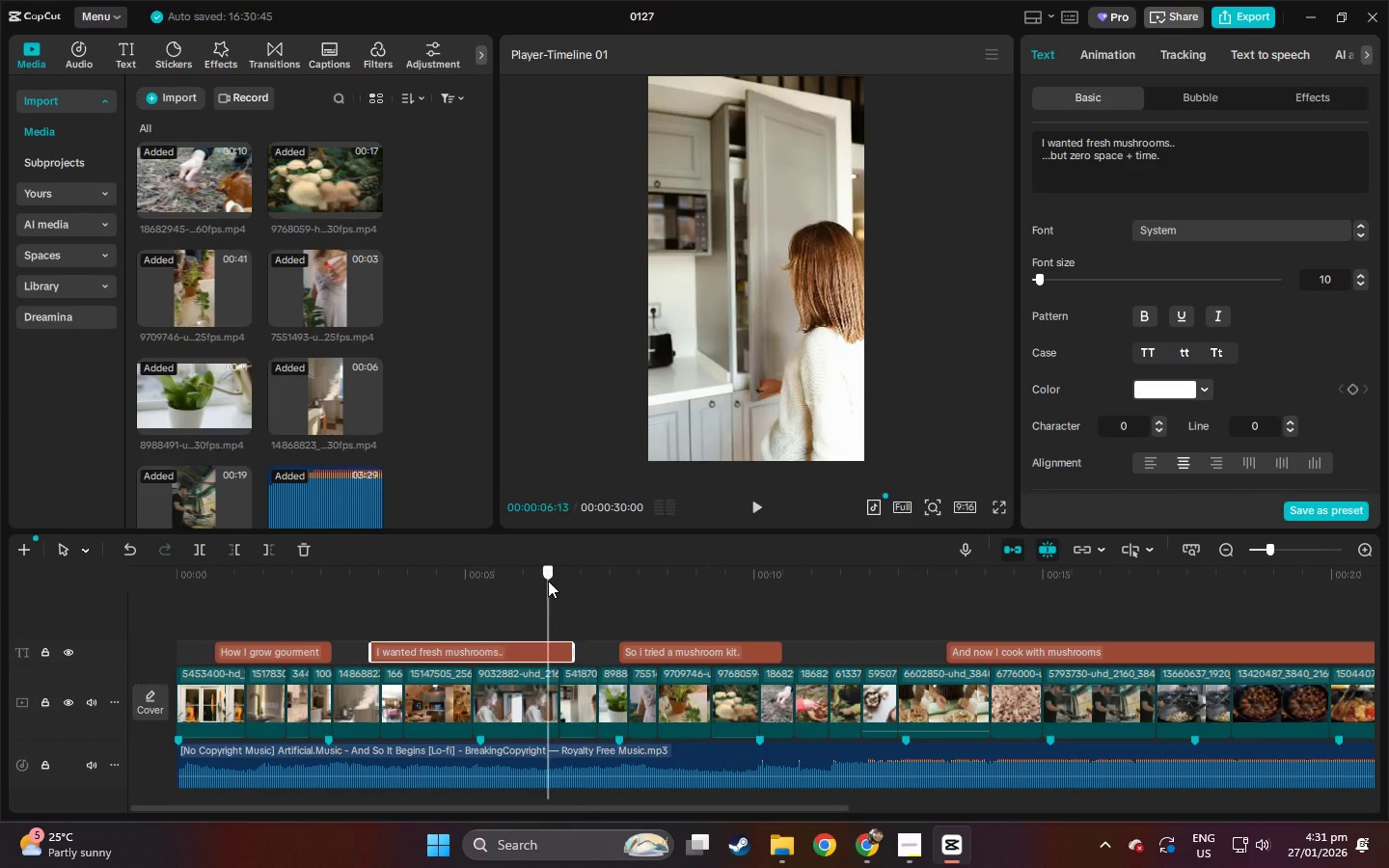 
key(Space)
 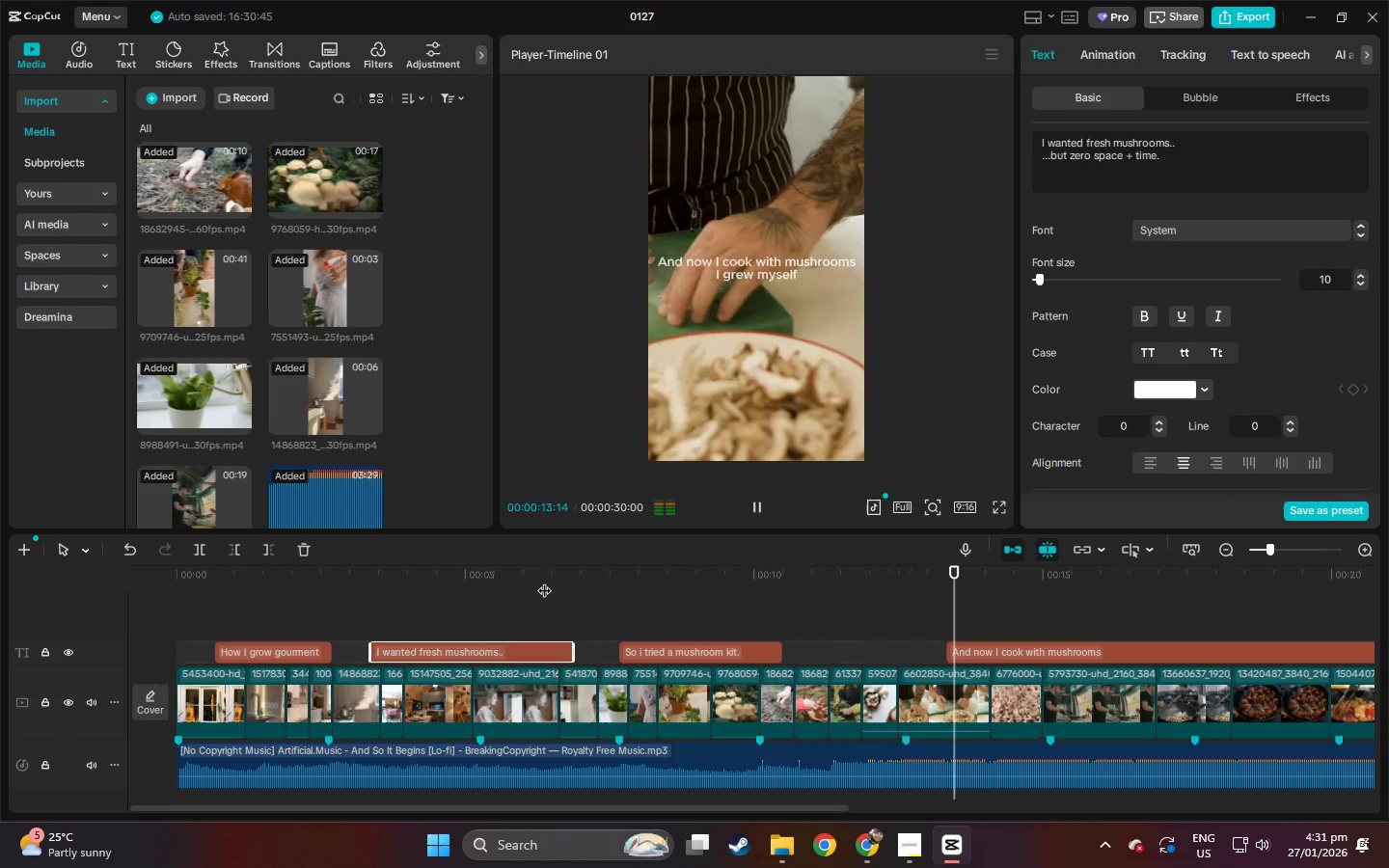 
wait(11.97)
 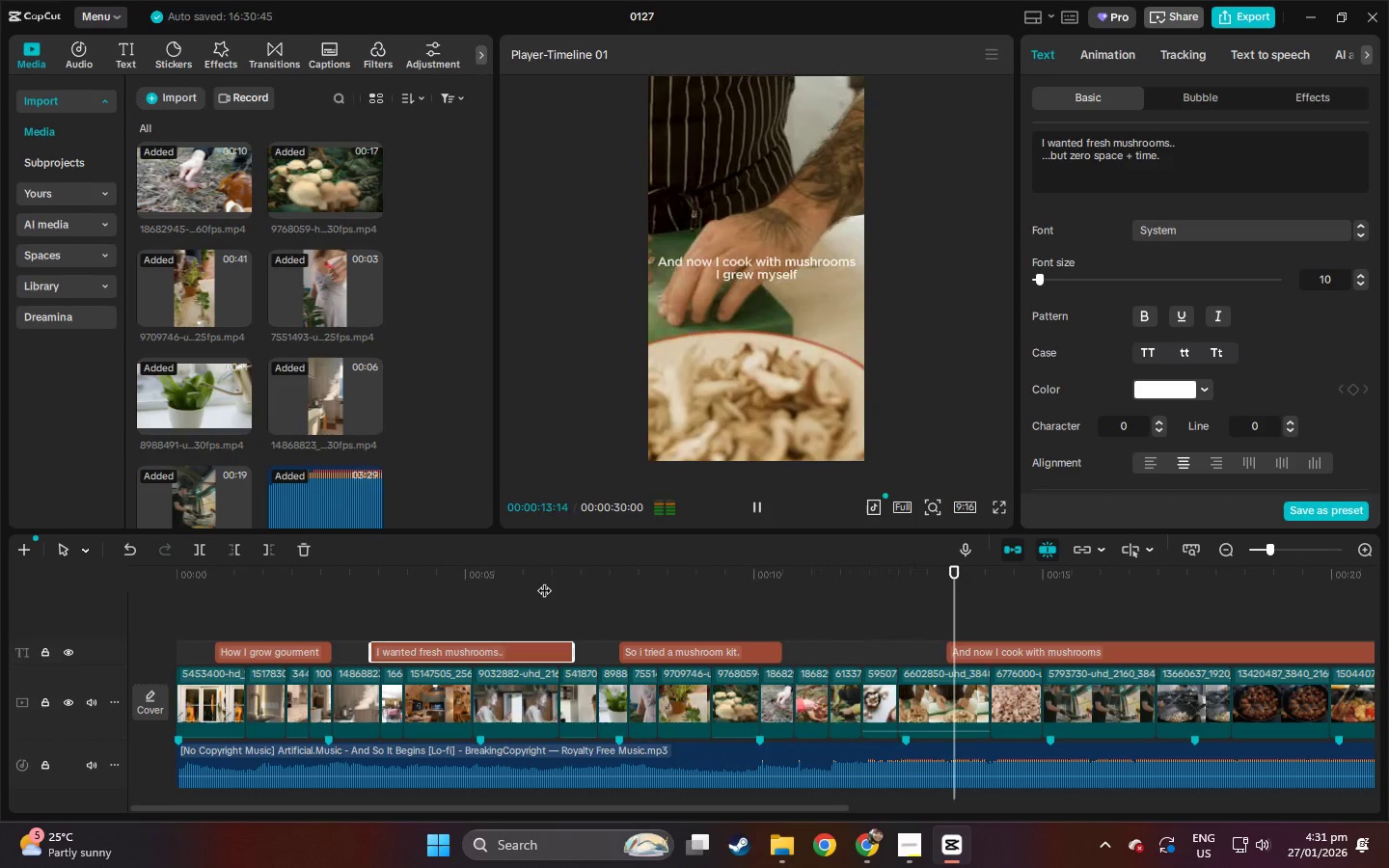 
key(Space)
 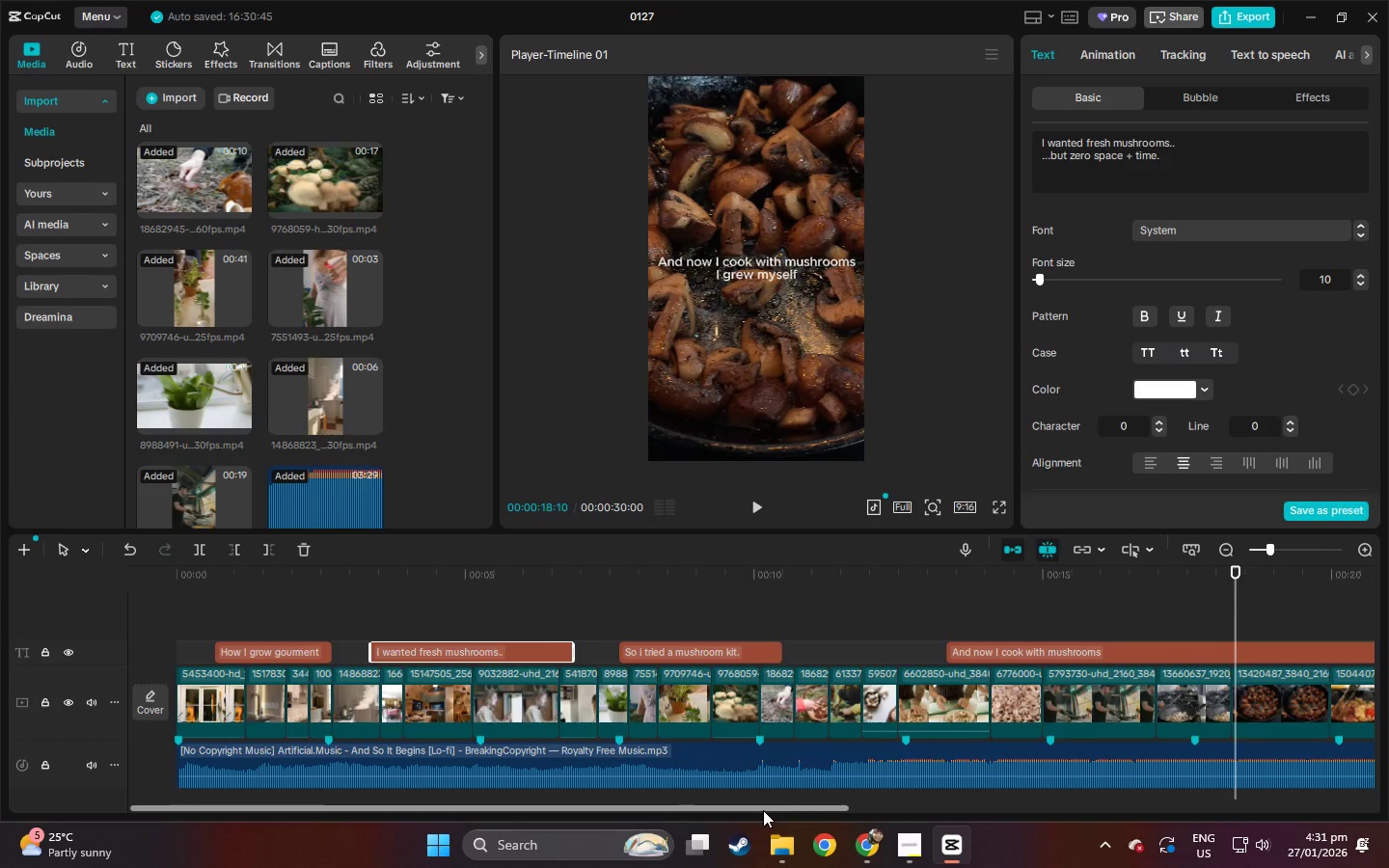 
left_click_drag(start_coordinate=[763, 810], to_coordinate=[860, 810])
 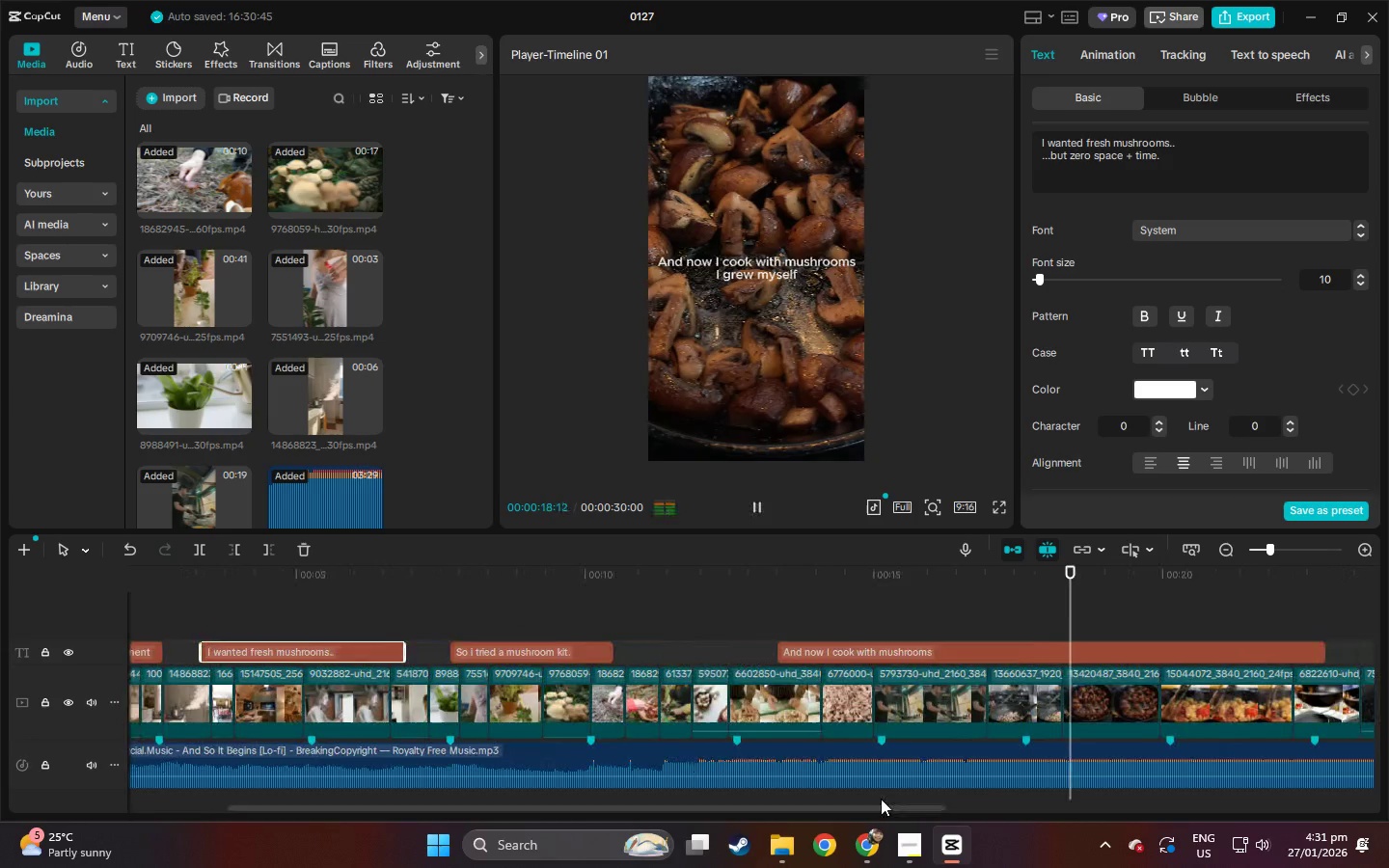 
key(Space)
 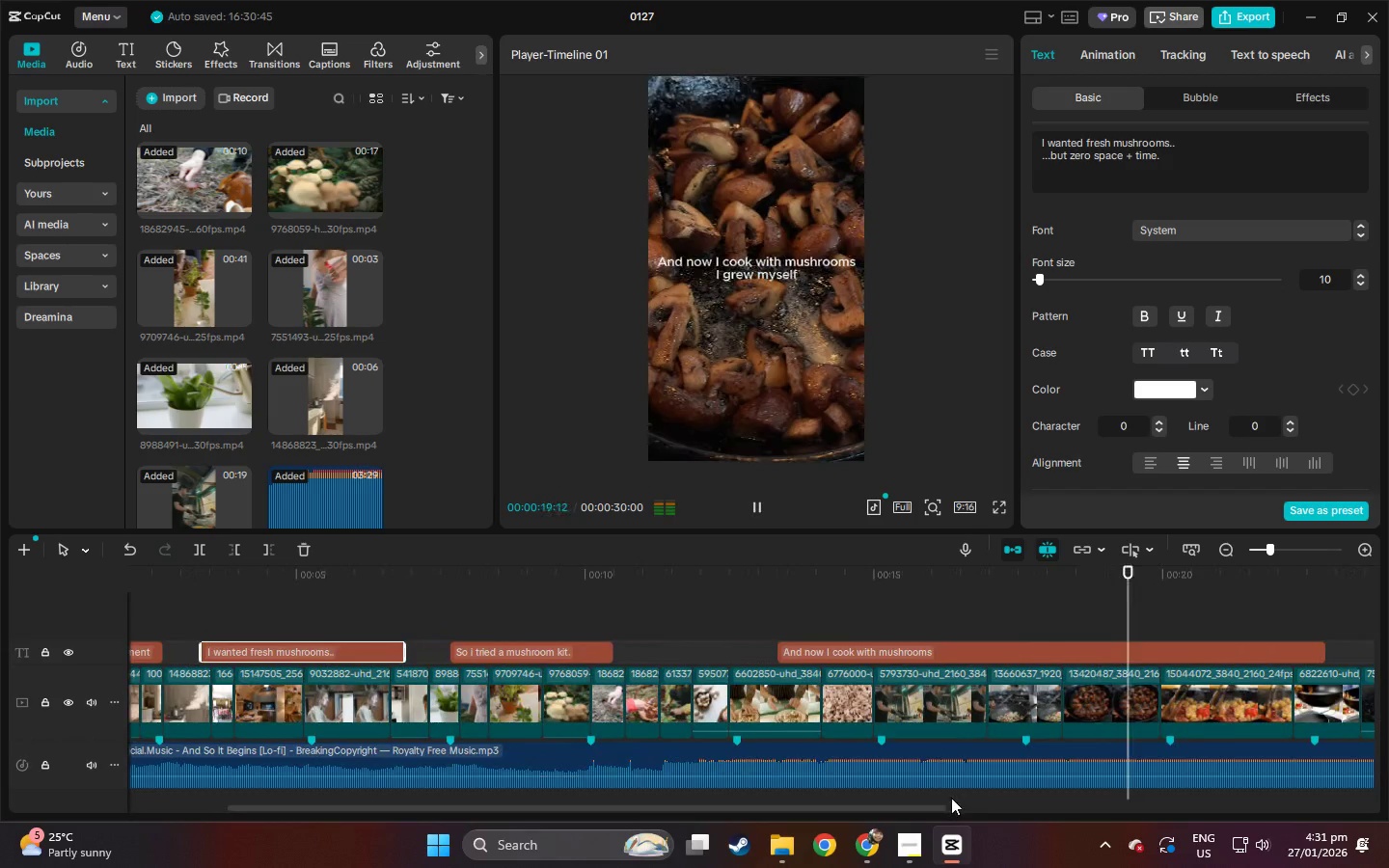 
left_click_drag(start_coordinate=[911, 807], to_coordinate=[1189, 801])
 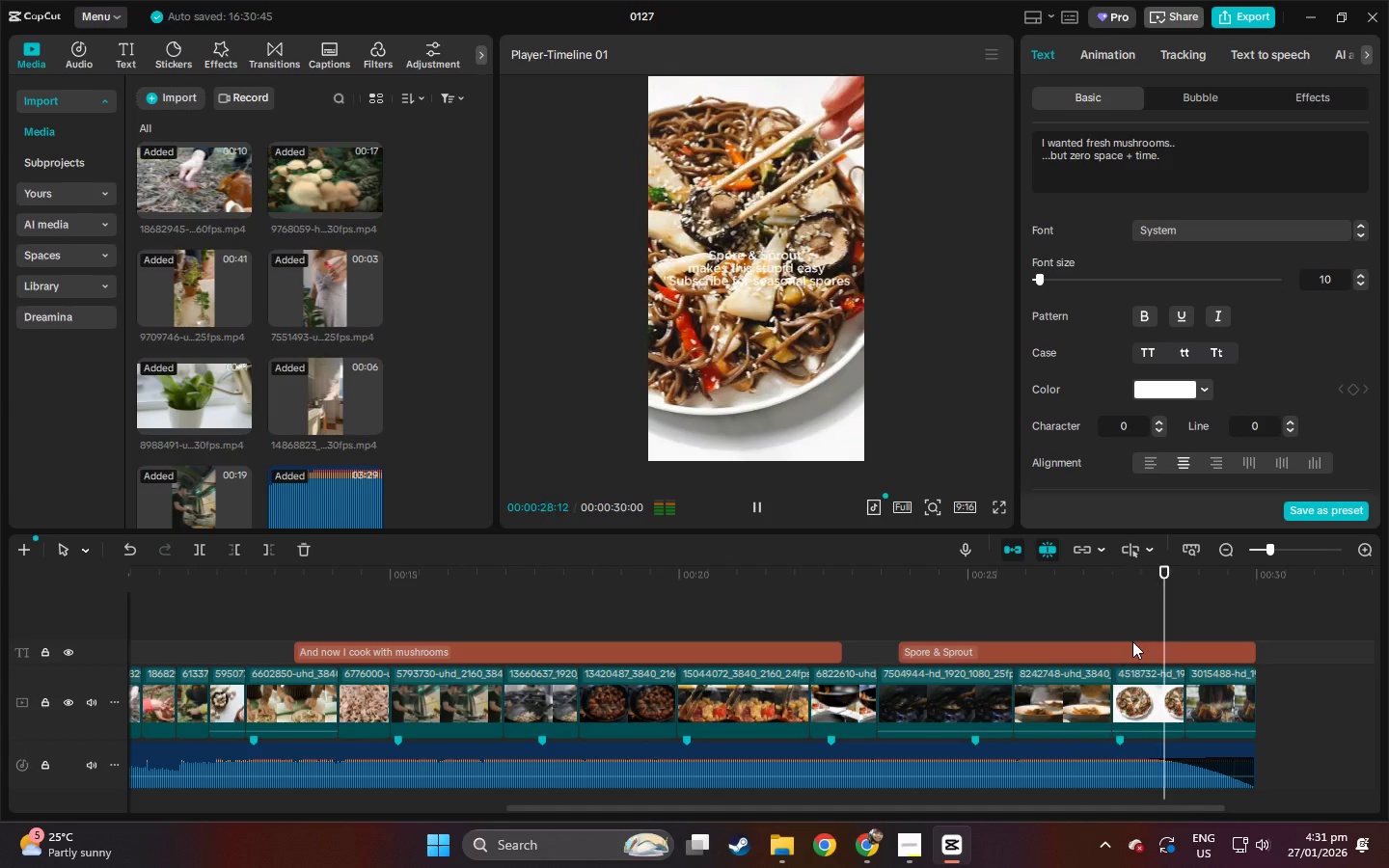 
key(Space)
 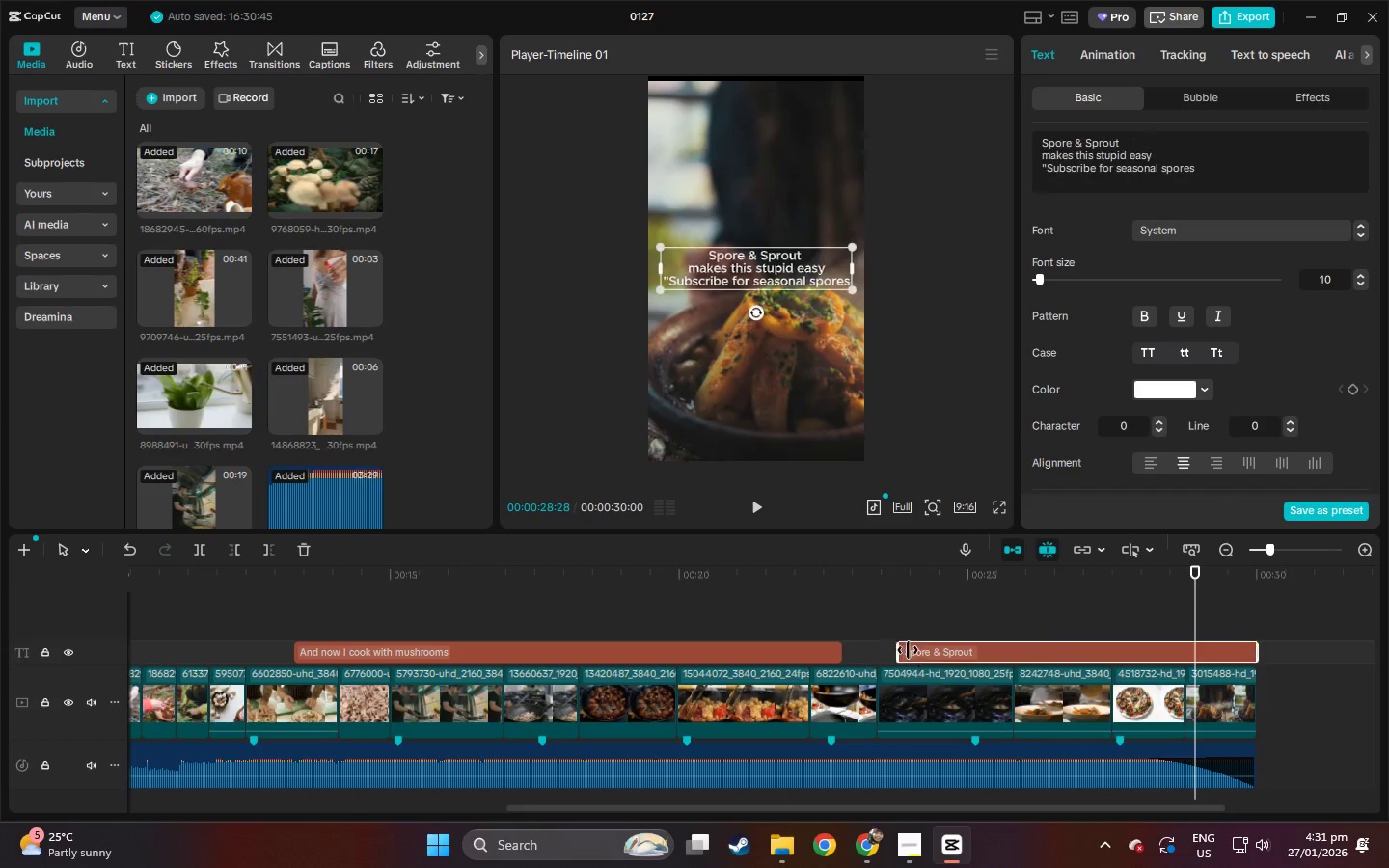 
left_click_drag(start_coordinate=[902, 650], to_coordinate=[1016, 657])
 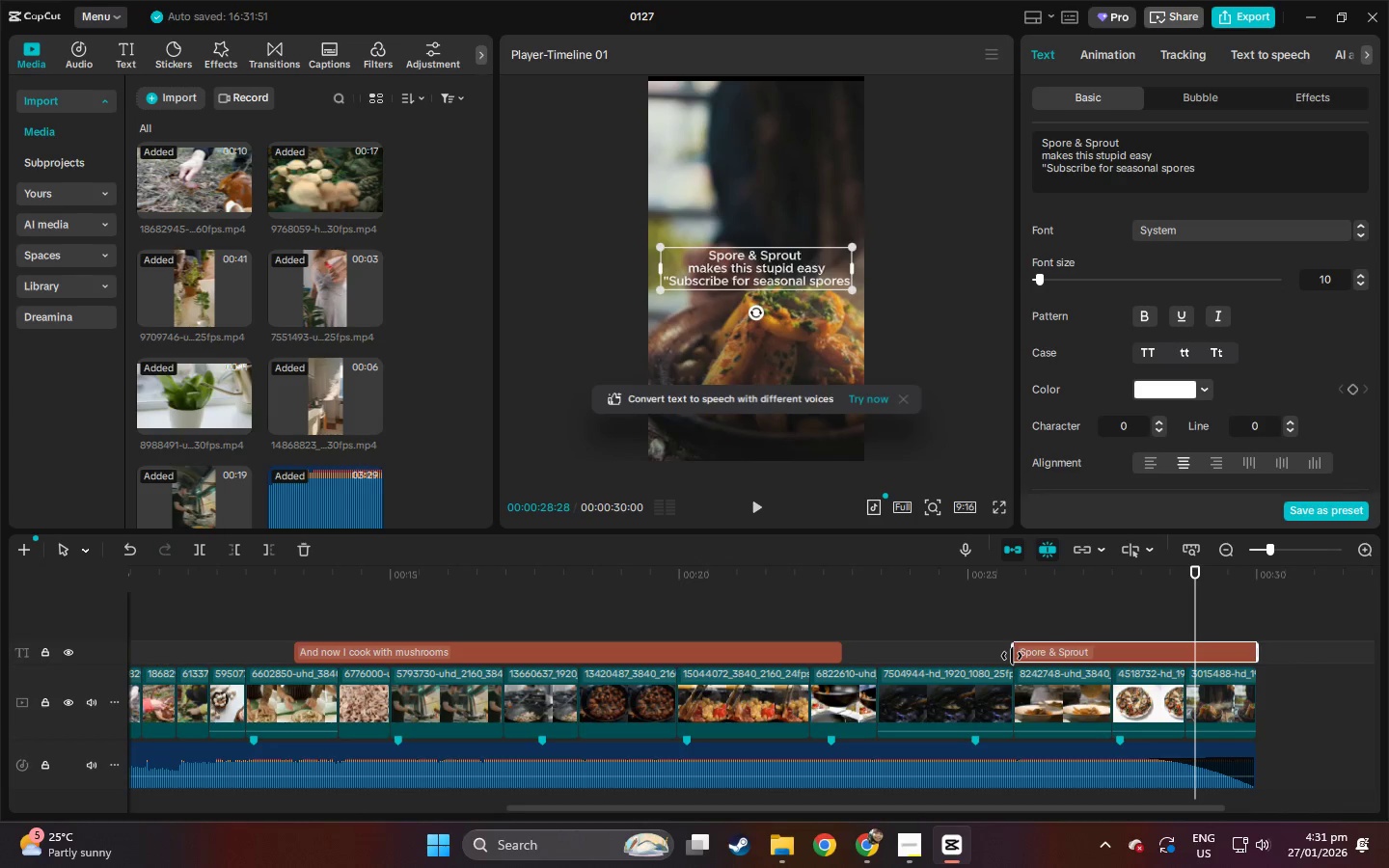 
wait(12.05)
 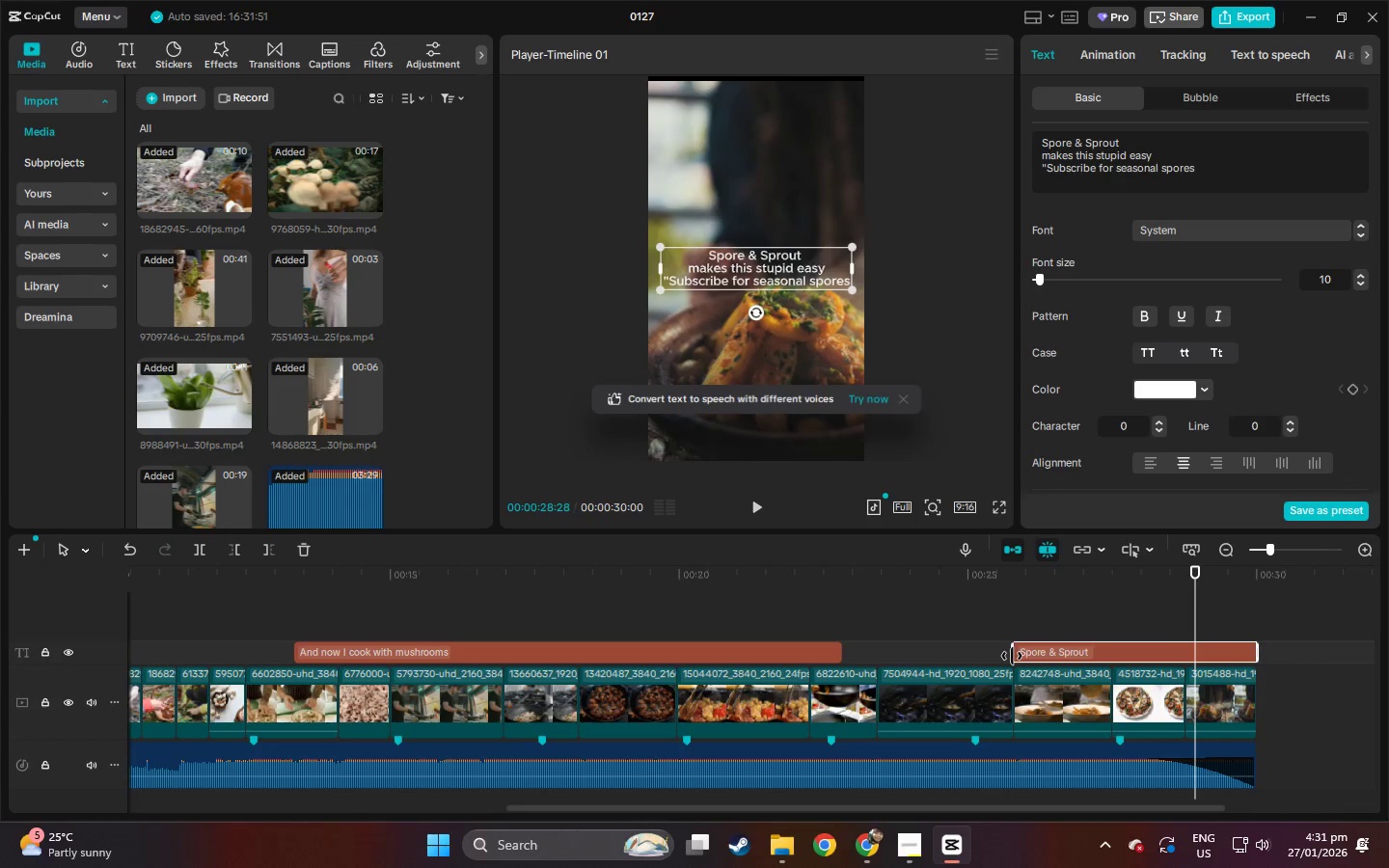 
left_click_drag(start_coordinate=[794, 806], to_coordinate=[256, 774])
 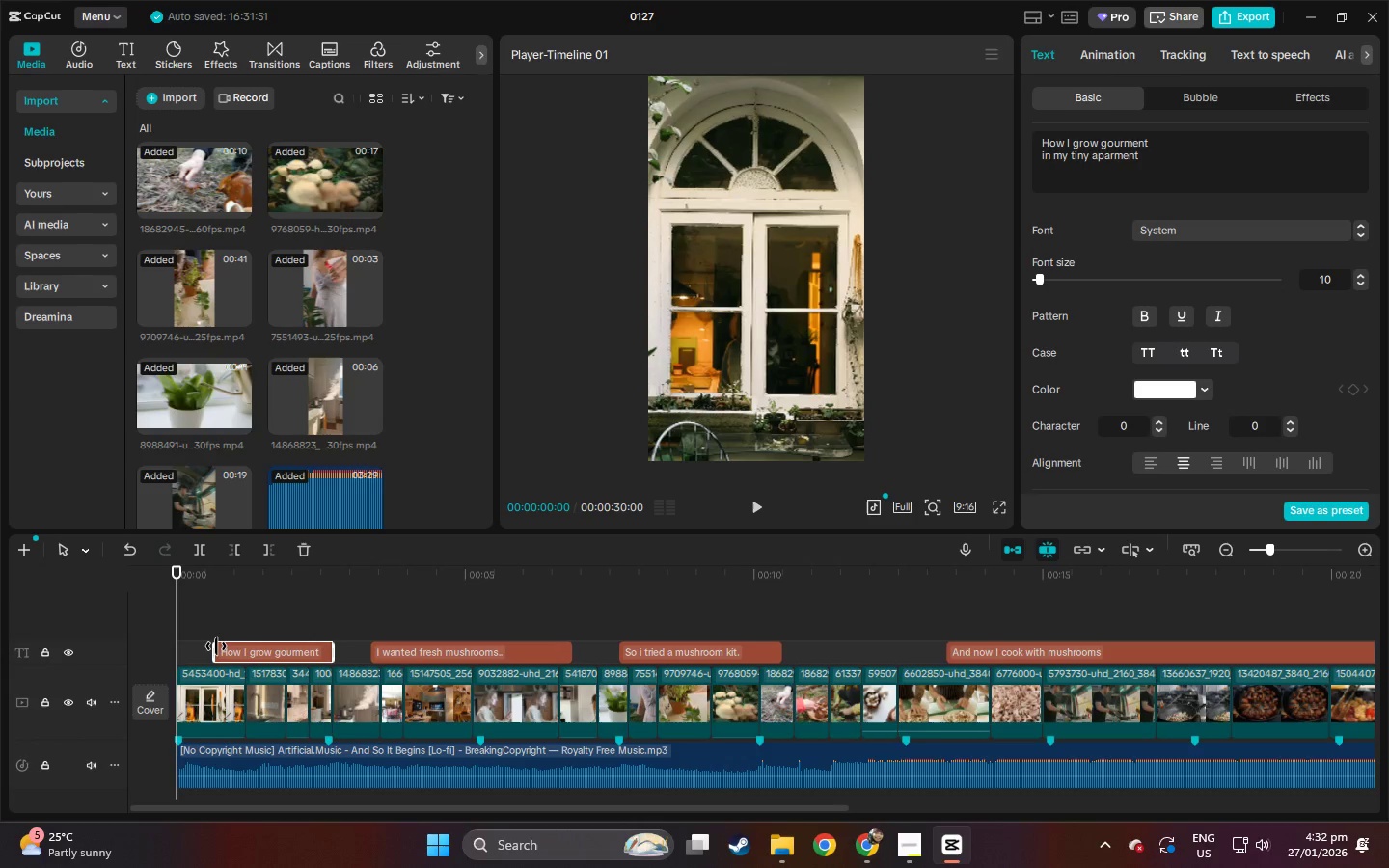 
wait(16.2)
 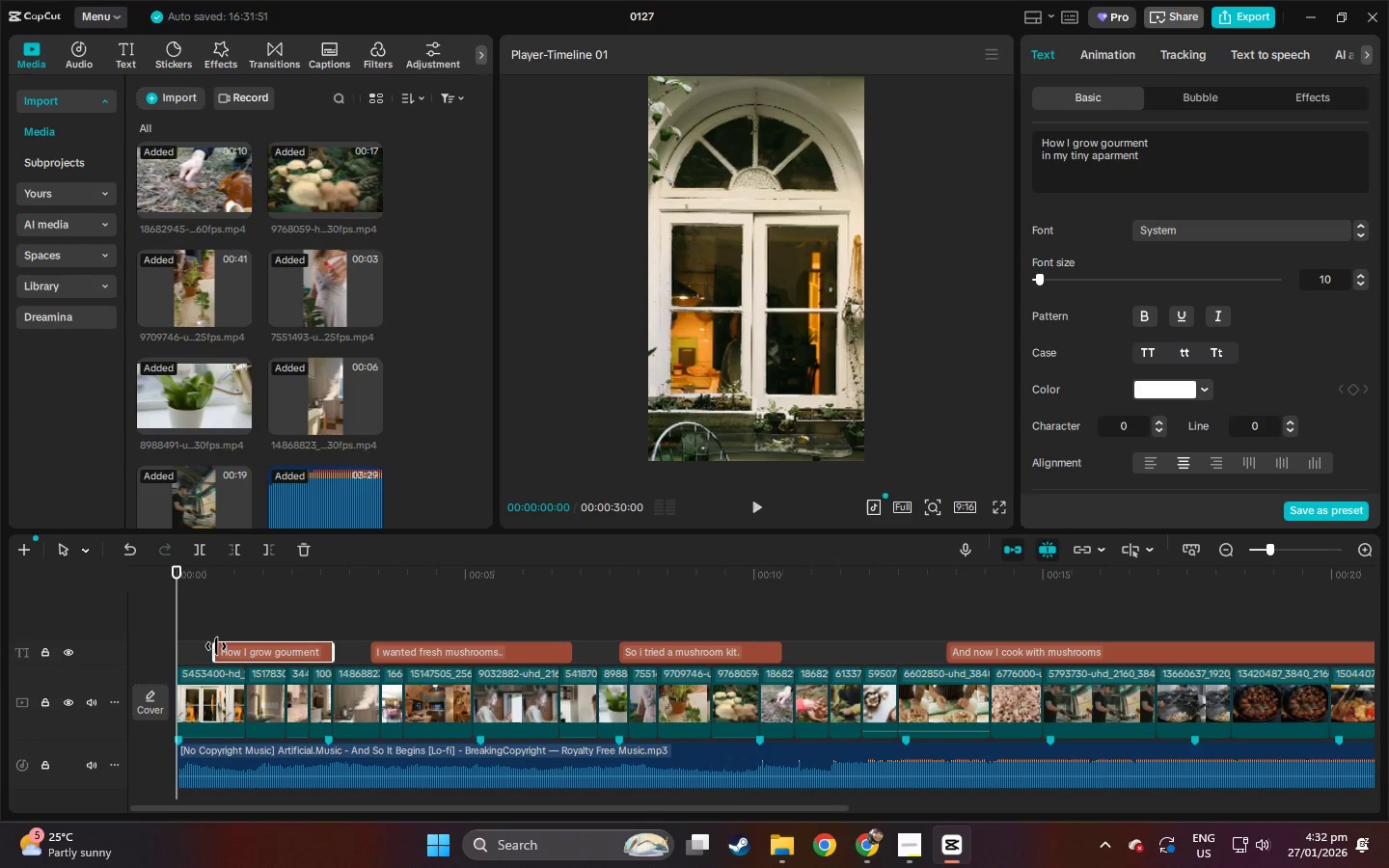 
left_click_drag(start_coordinate=[196, 572], to_coordinate=[141, 568])
 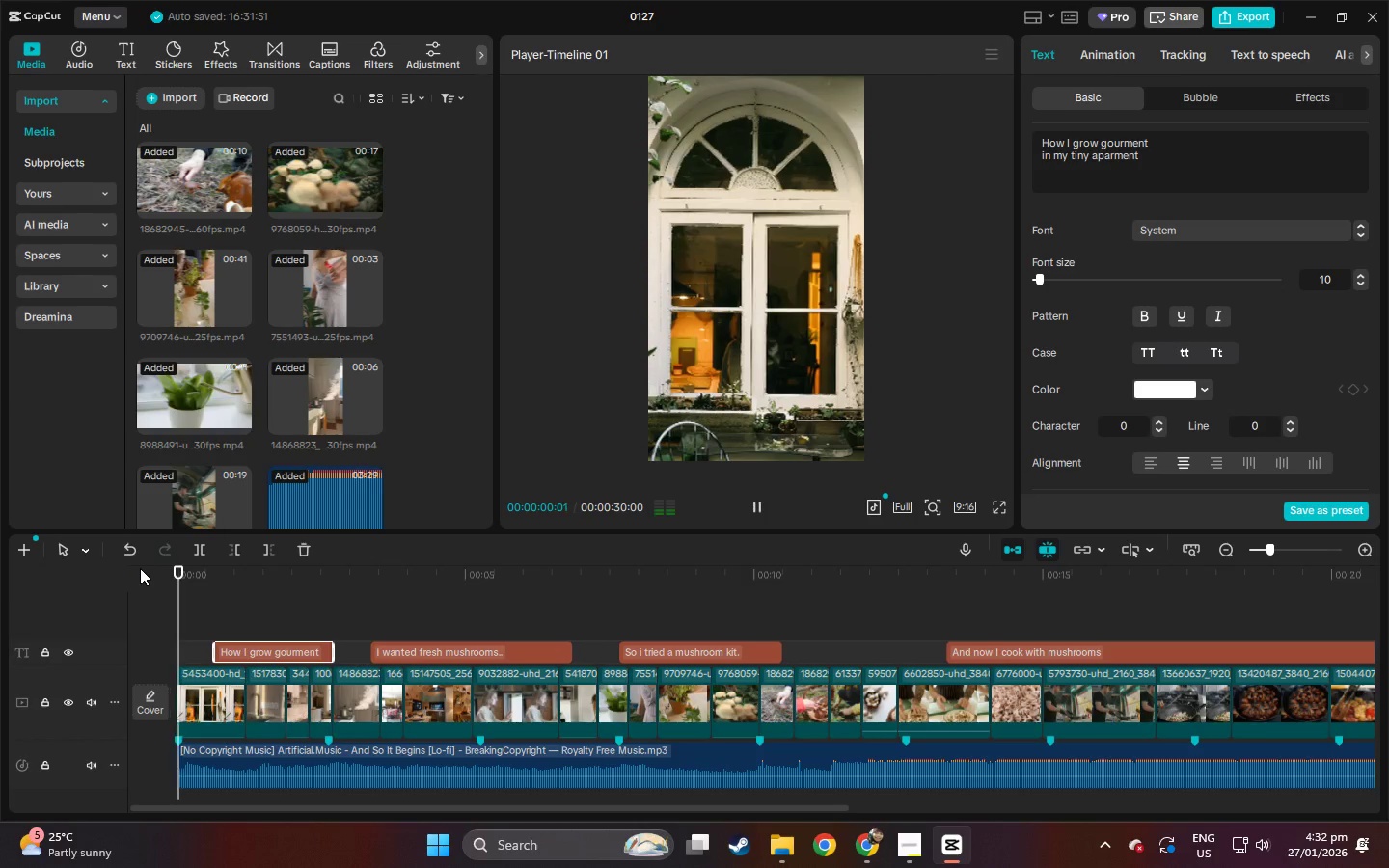 
key(Space)
 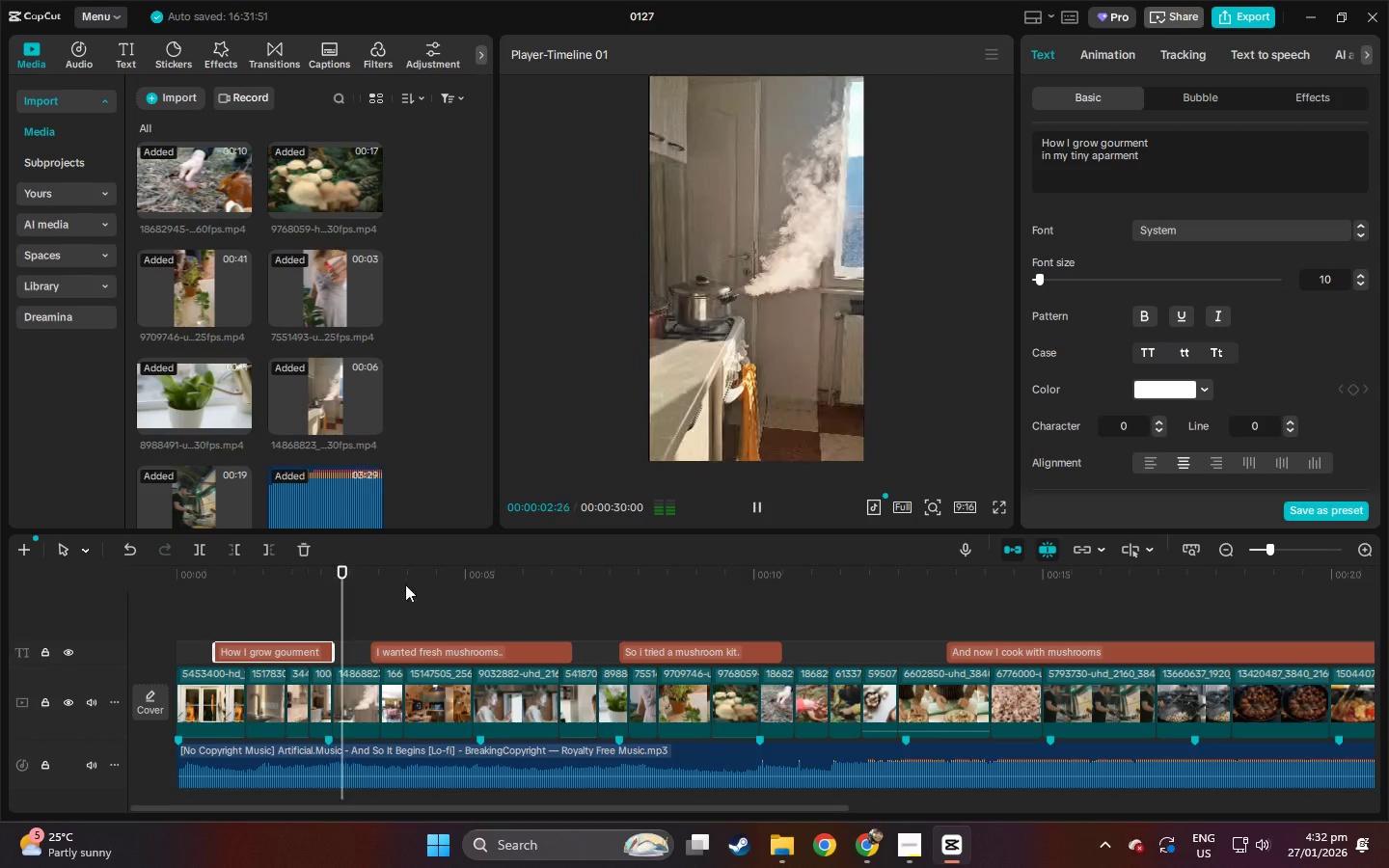 
key(Alt+AltLeft)
 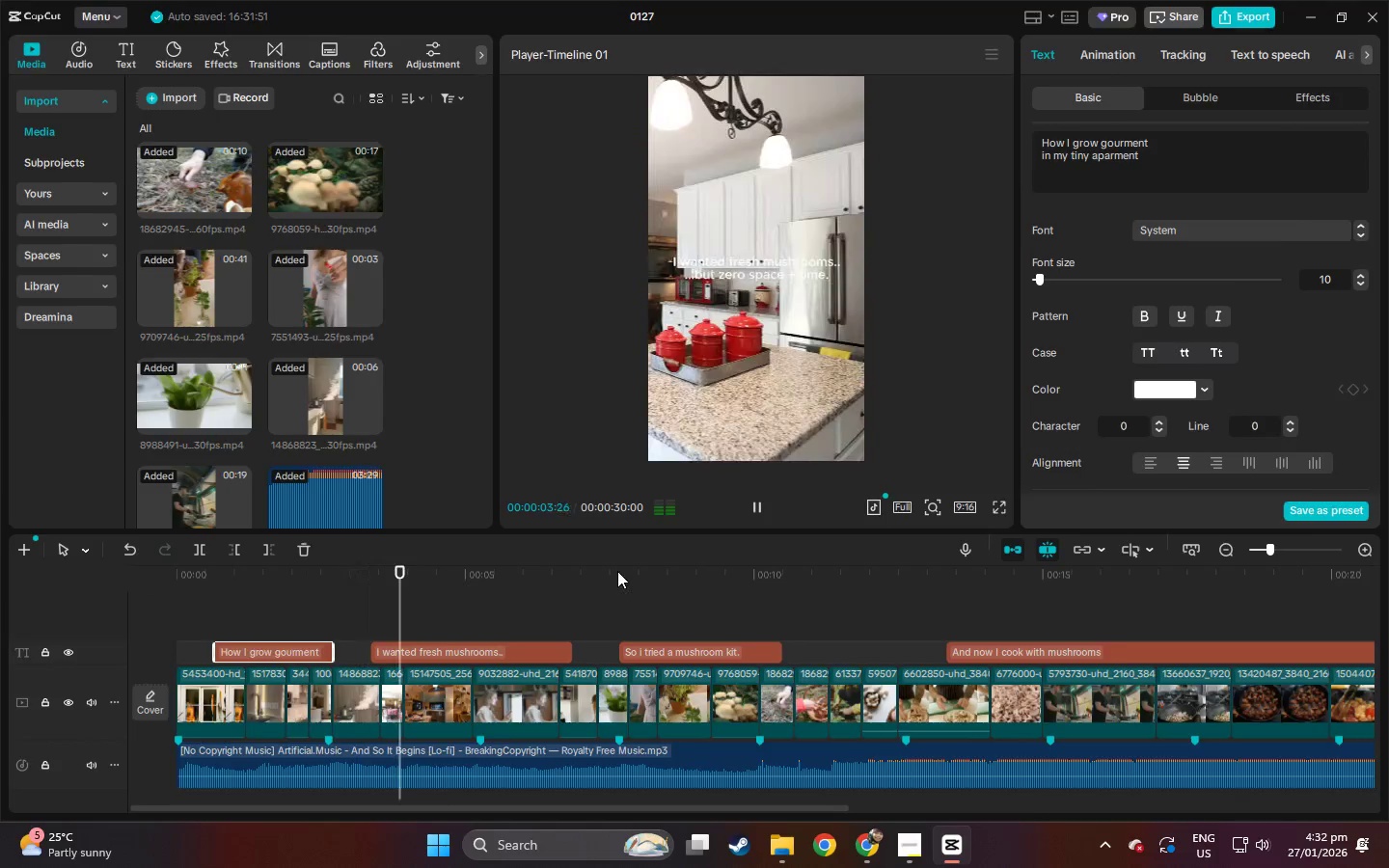 
key(Alt+Tab)
 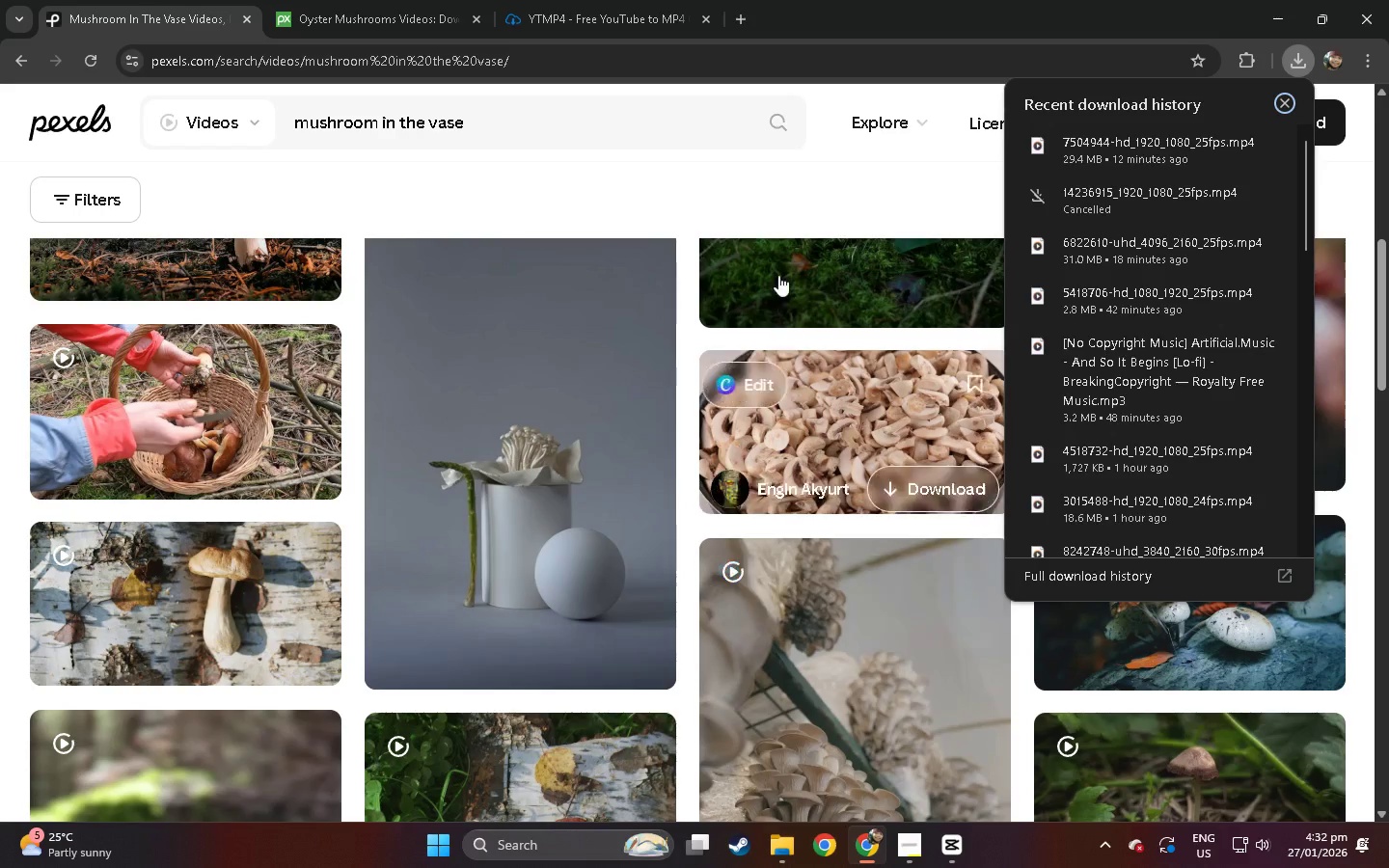 
key(Alt+Tab)
 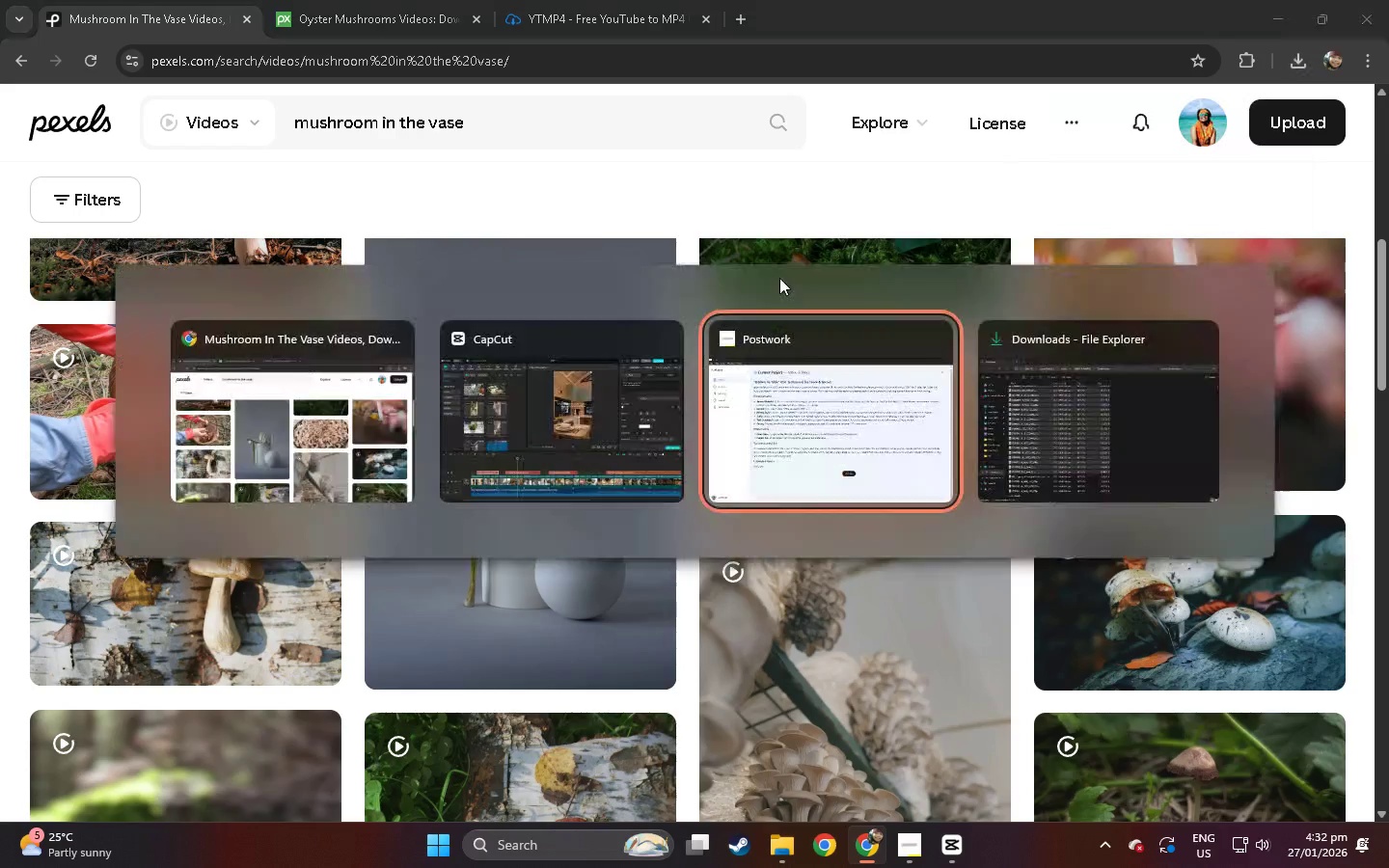 
key(Alt+Tab)